 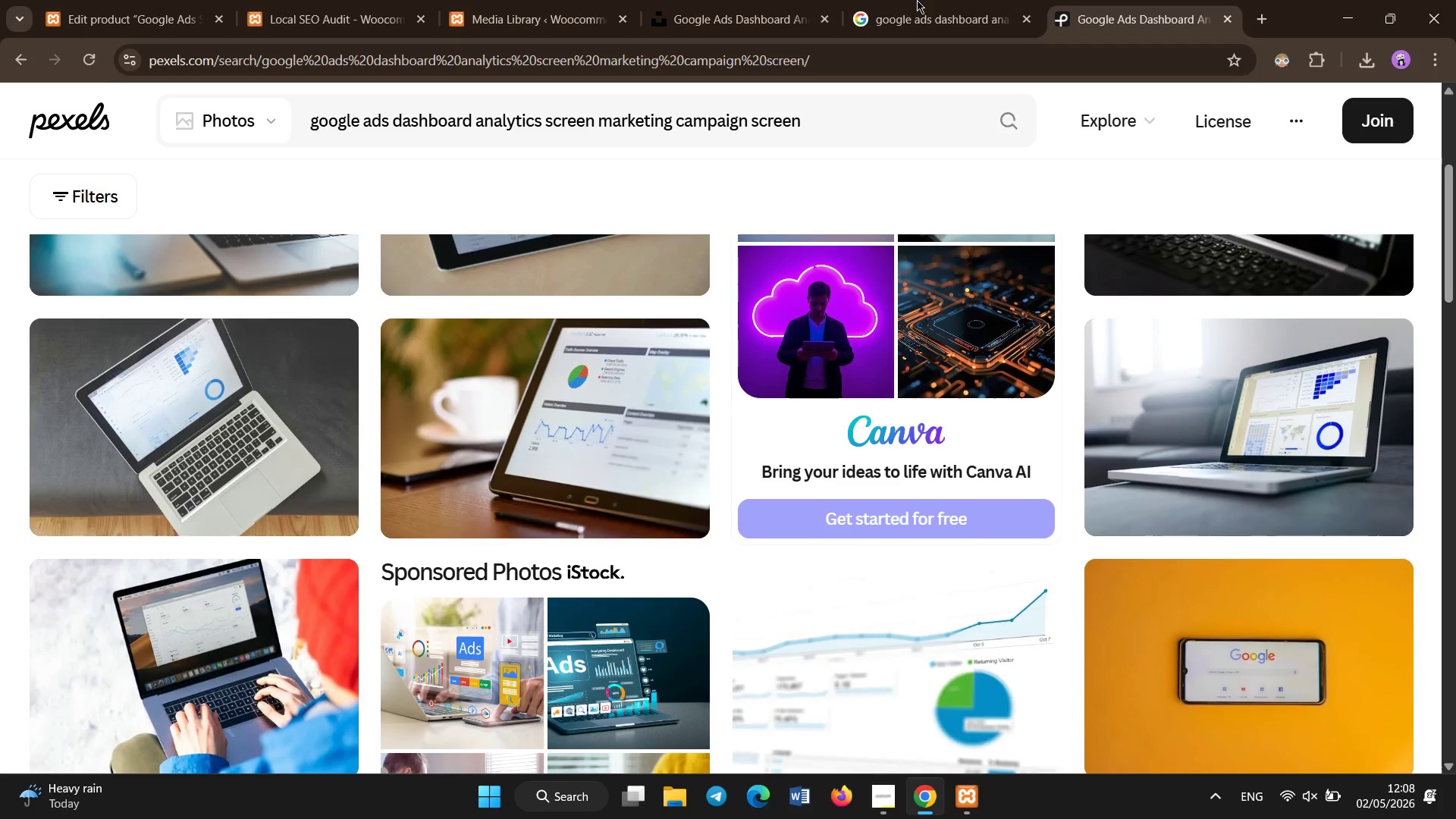 
left_click_drag(start_coordinate=[1455, 238], to_coordinate=[1455, 415])
 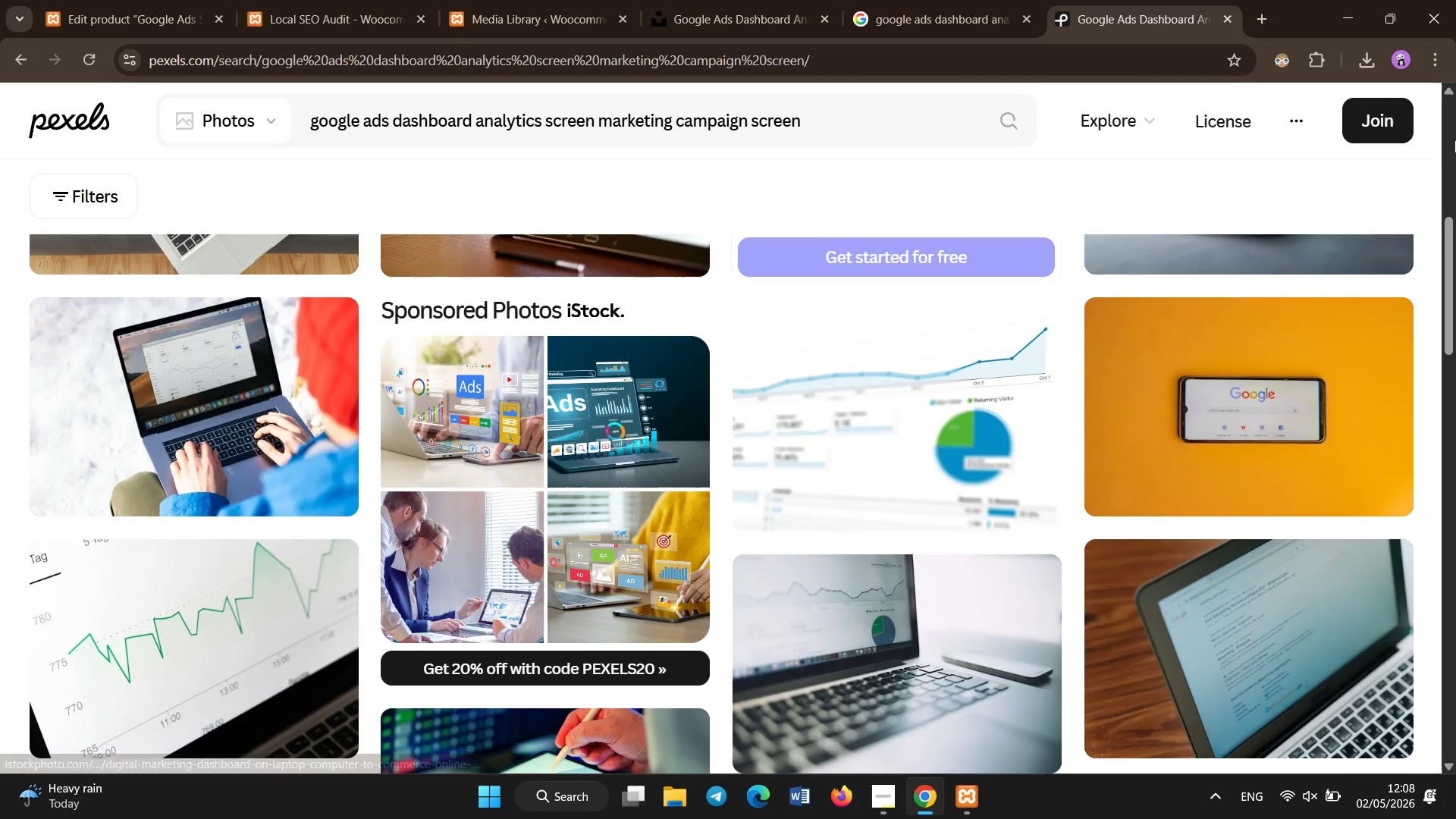 
left_click_drag(start_coordinate=[1454, 248], to_coordinate=[1455, 125])
 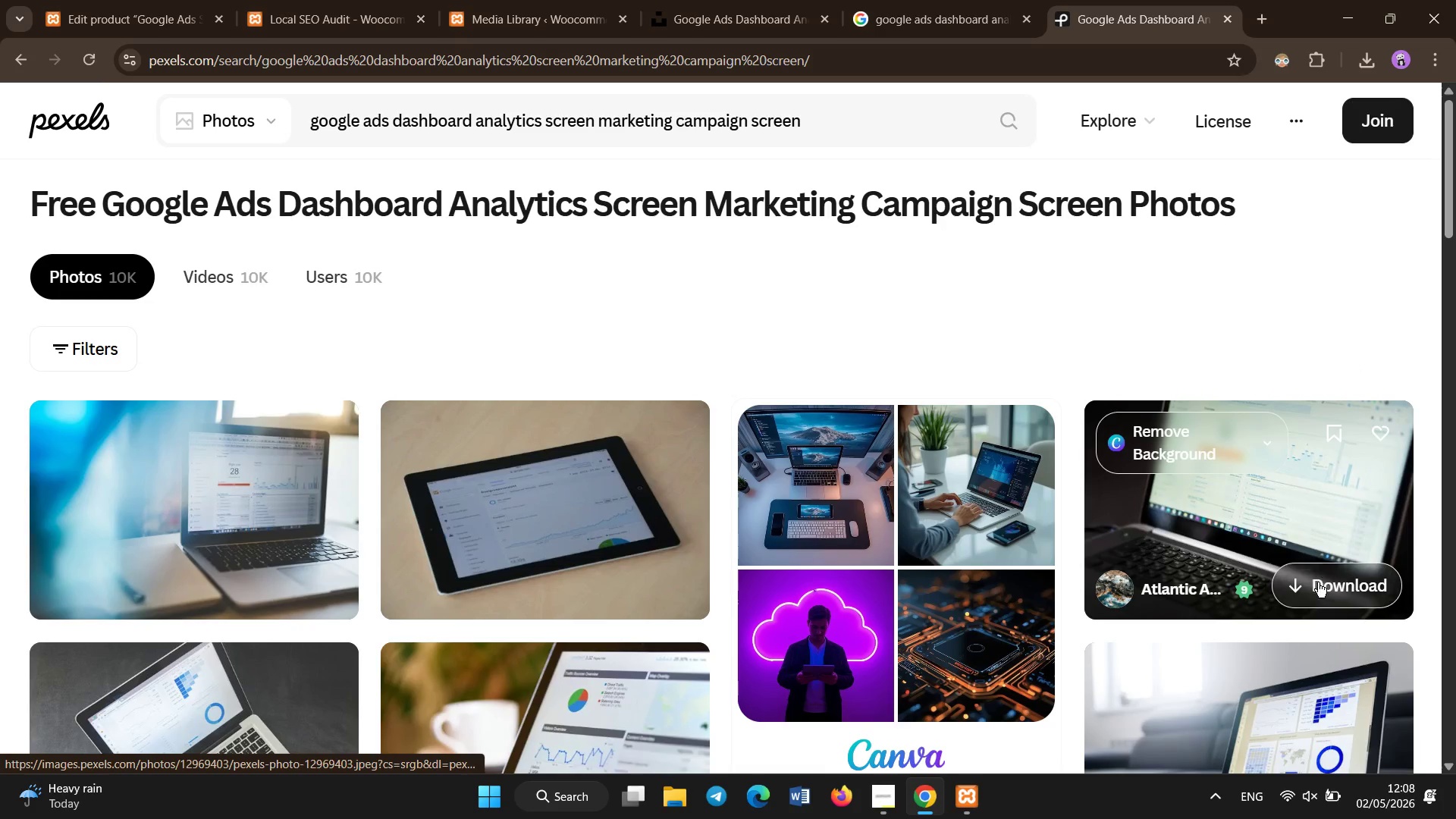 
left_click([1318, 582])
 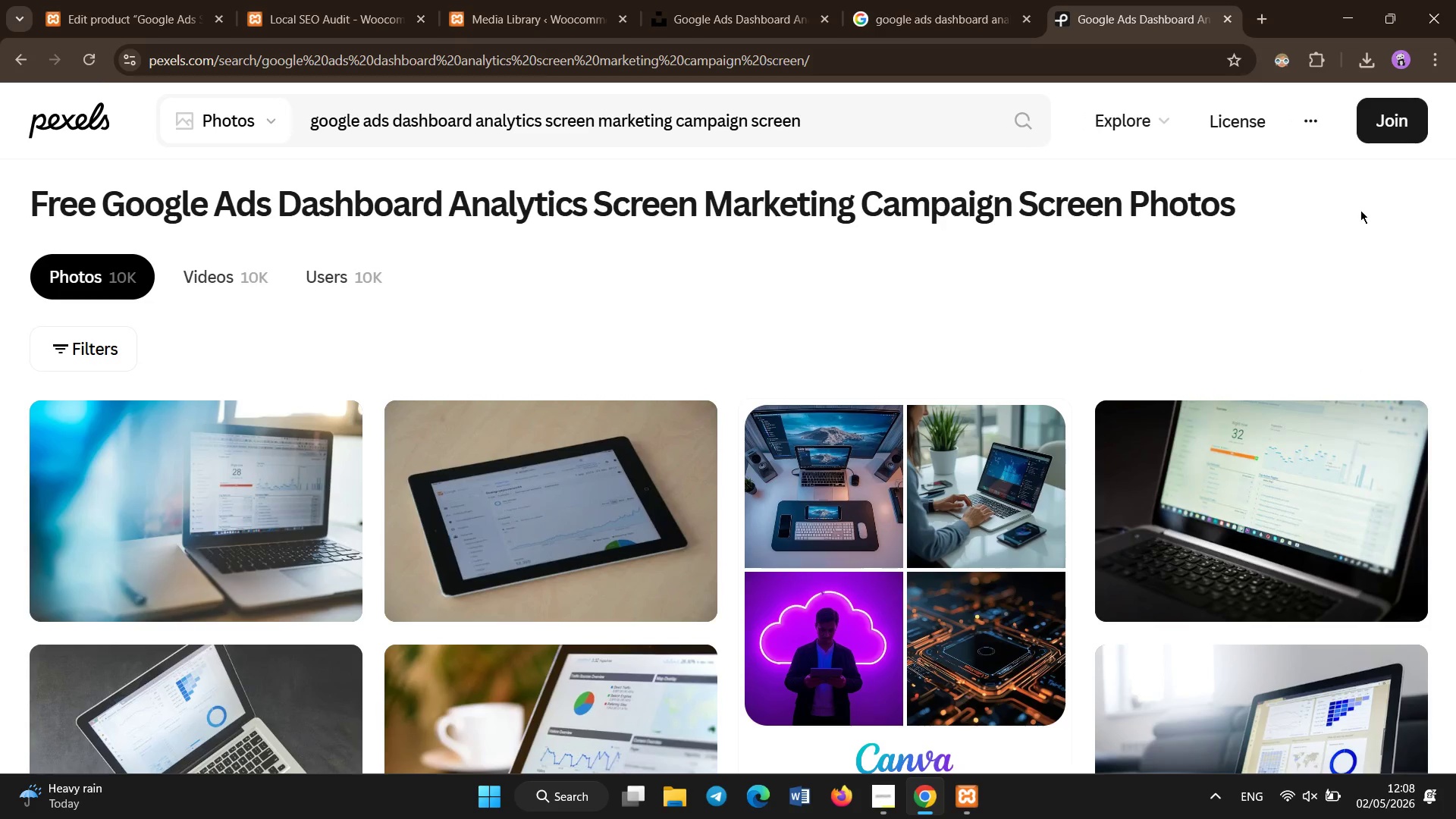 
scroll: coordinate [977, 352], scroll_direction: down, amount: 5.0
 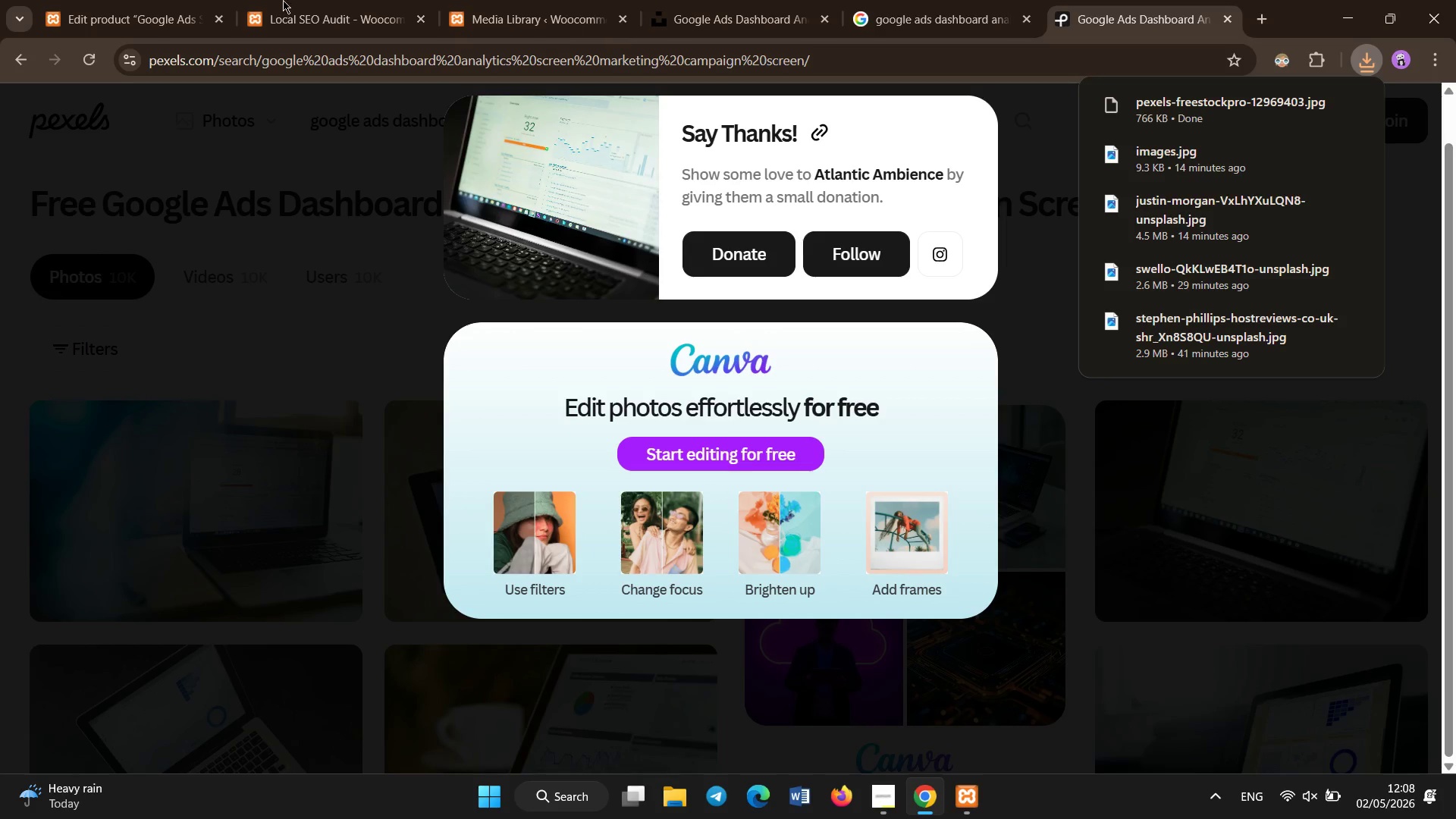 
left_click([152, 26])
 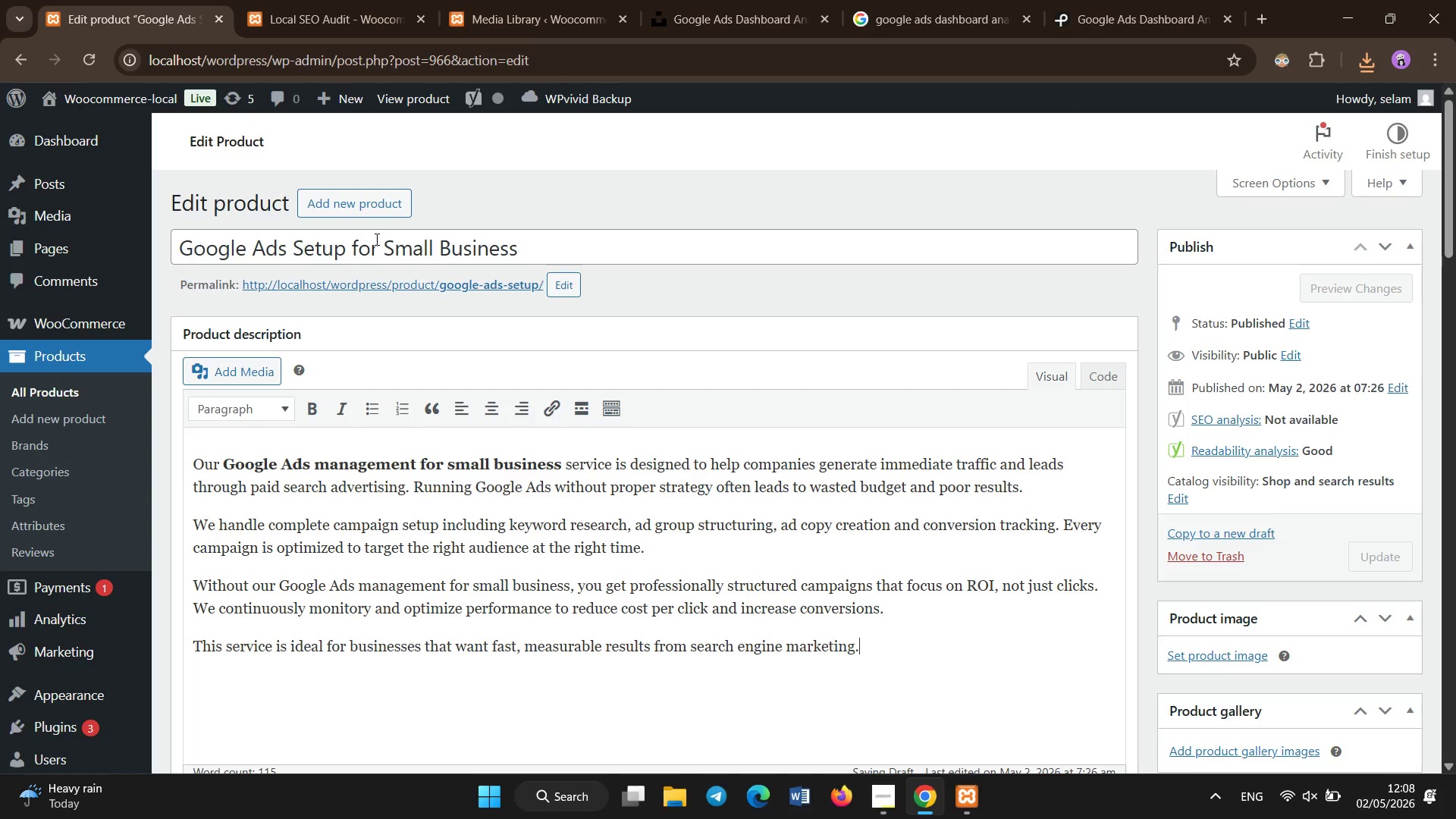 
wait(5.92)
 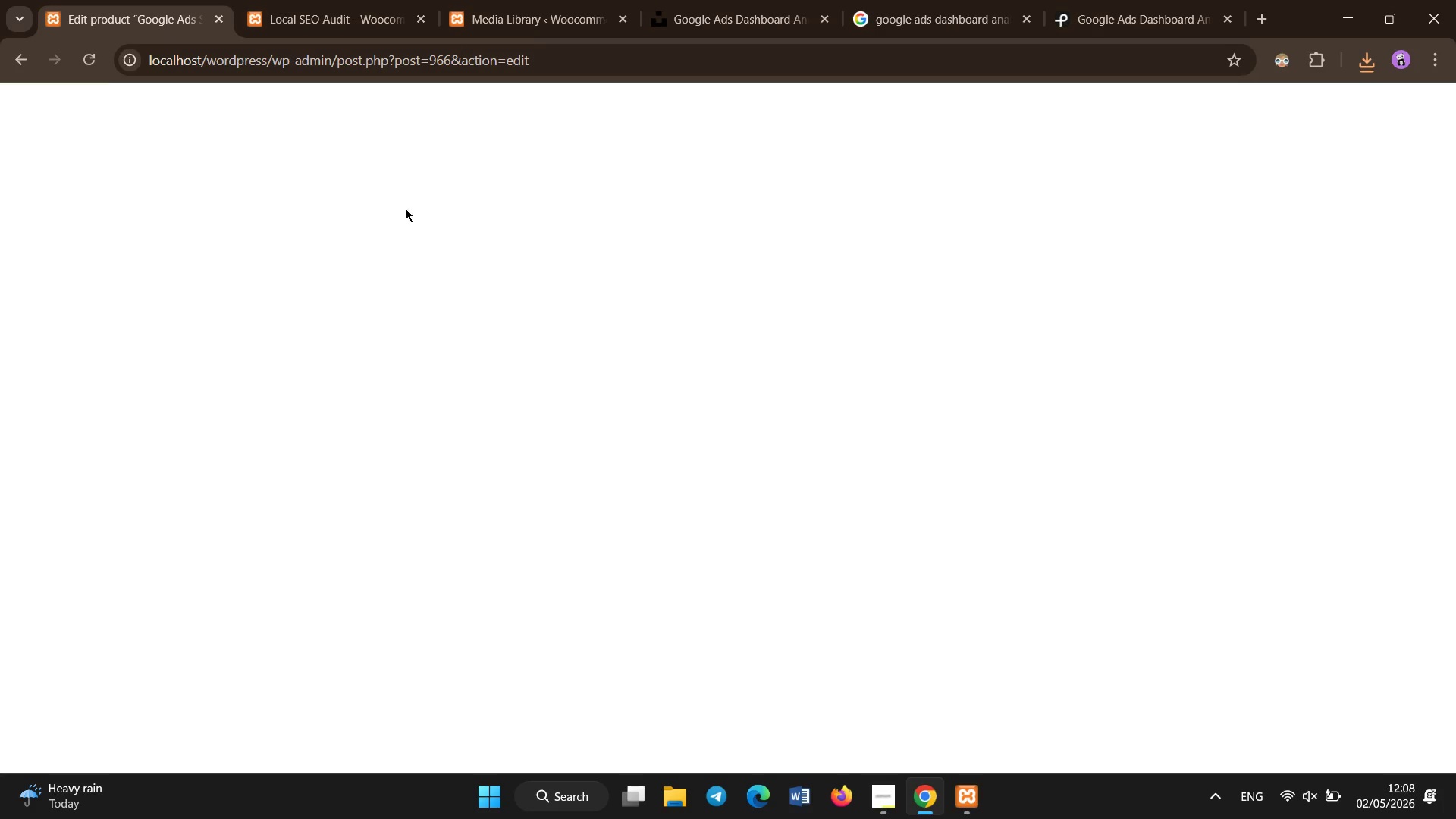 
left_click([1204, 657])
 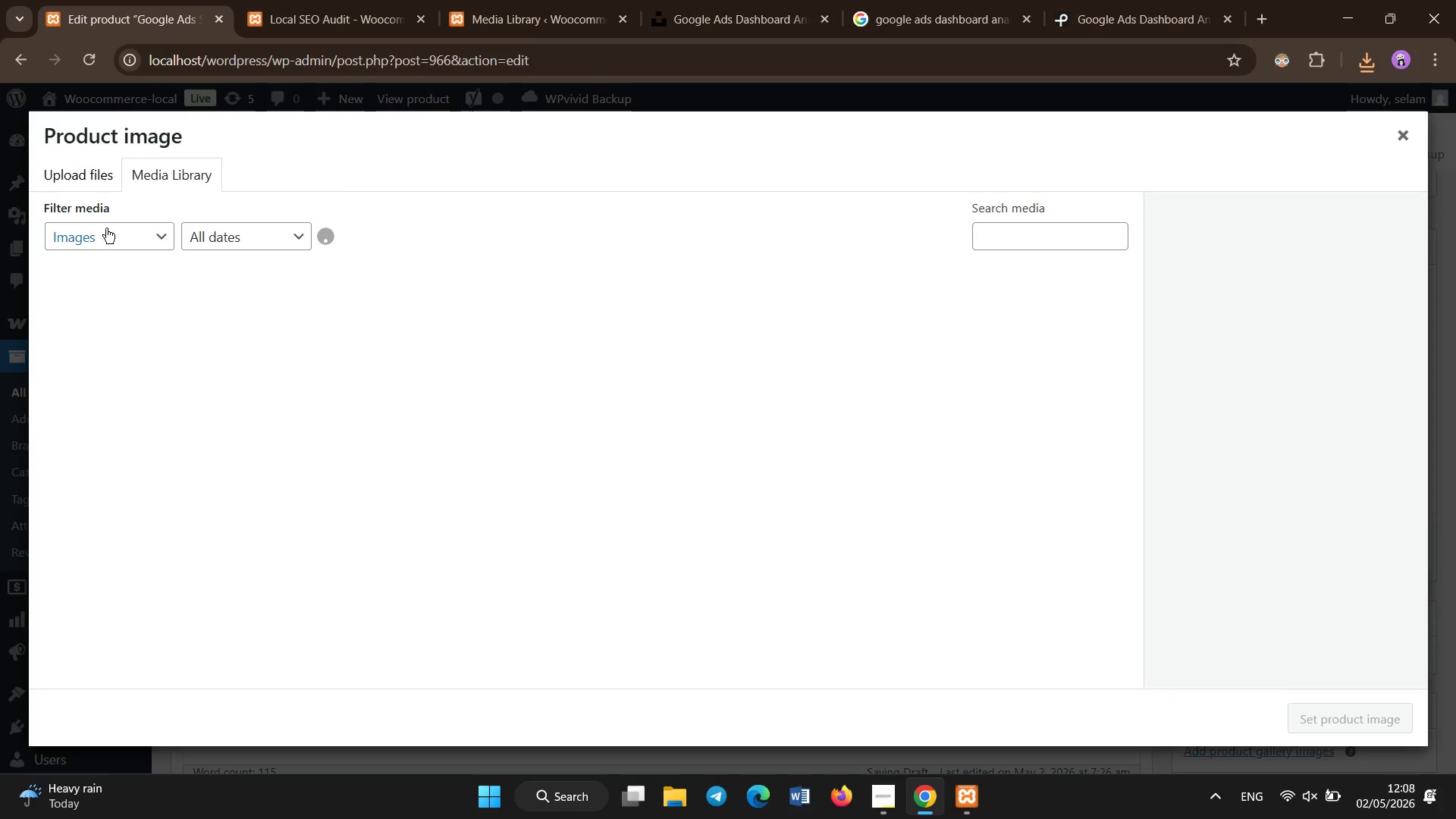 
left_click([112, 178])
 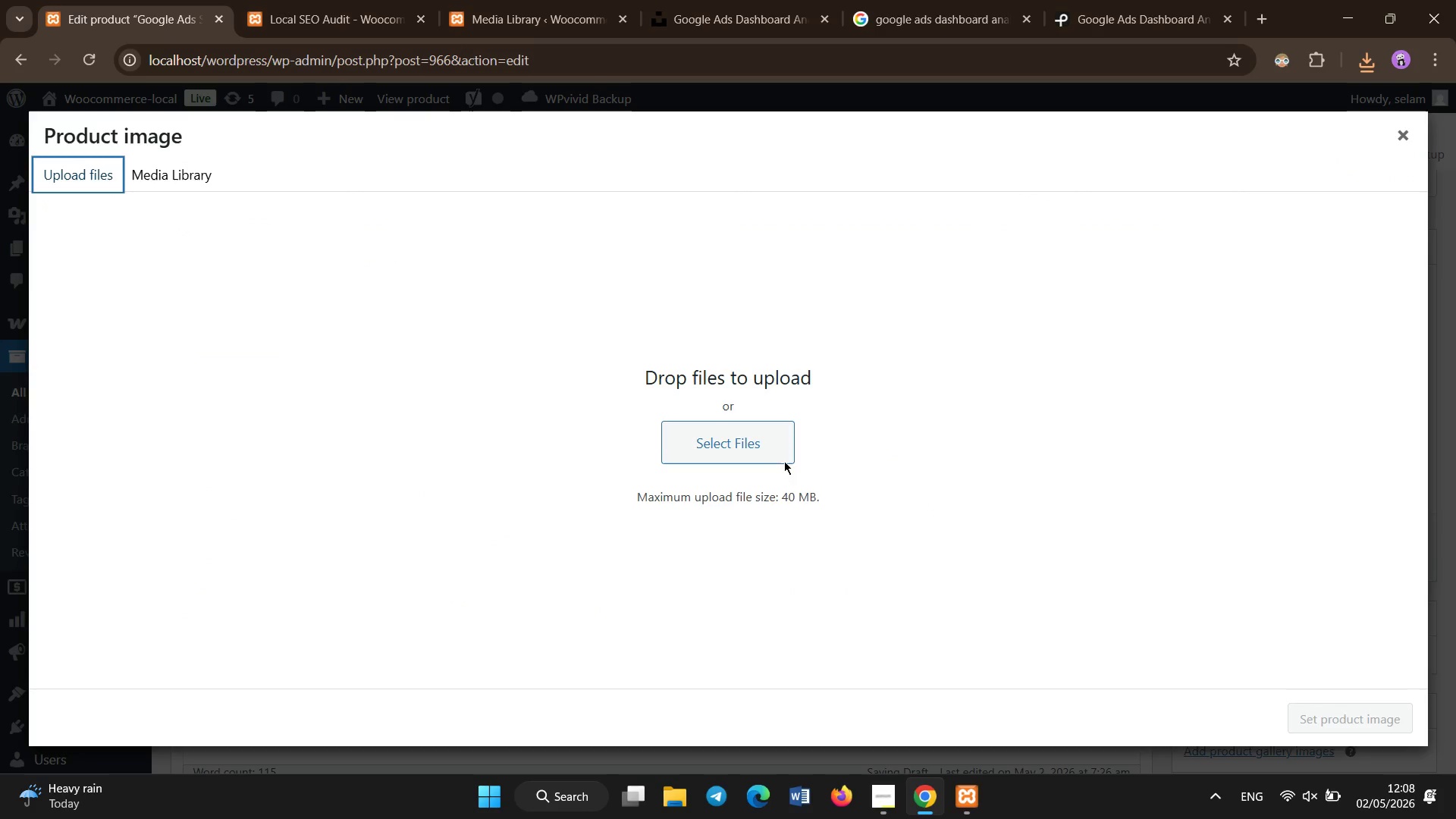 
left_click([774, 446])
 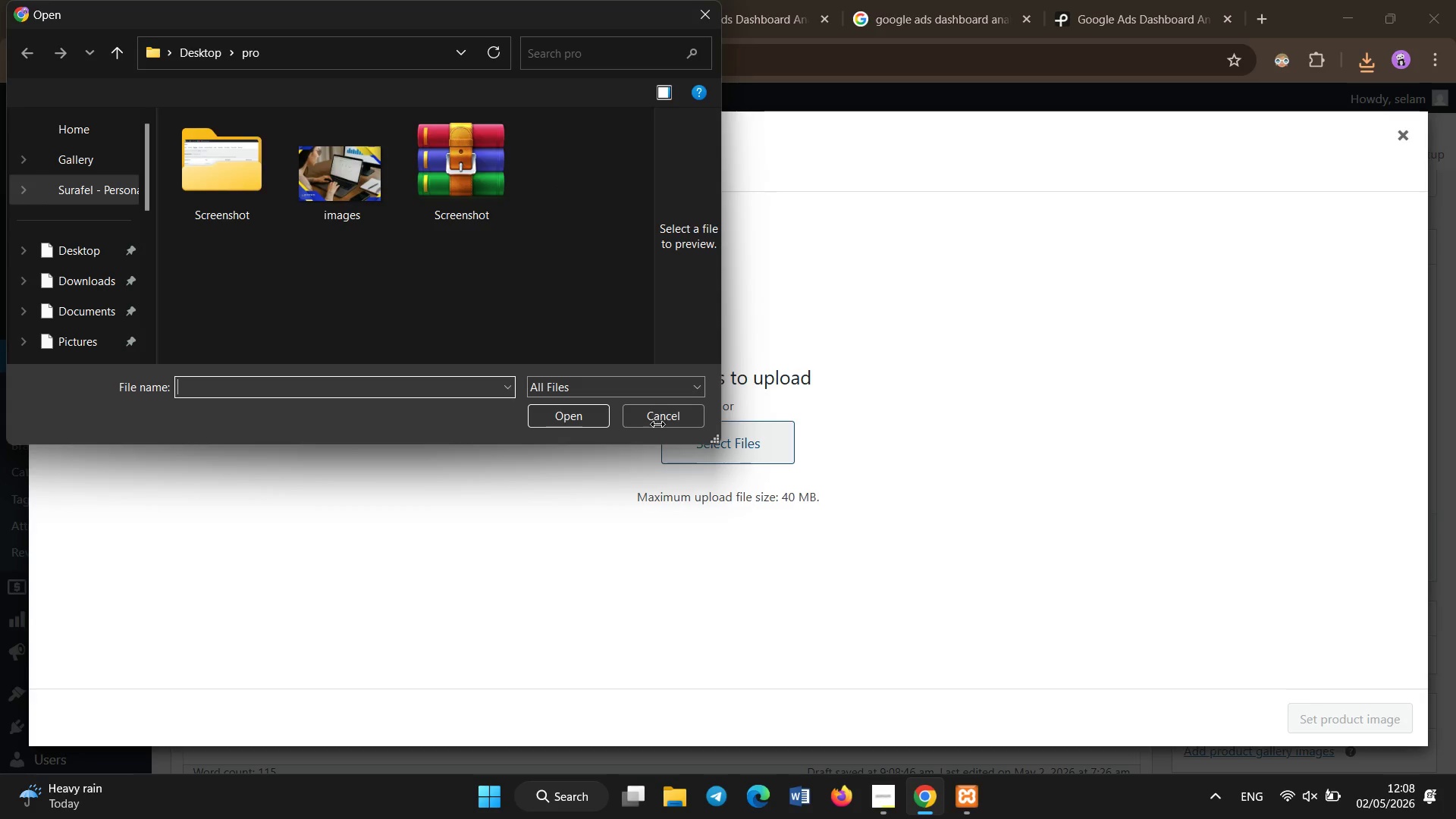 
wait(6.51)
 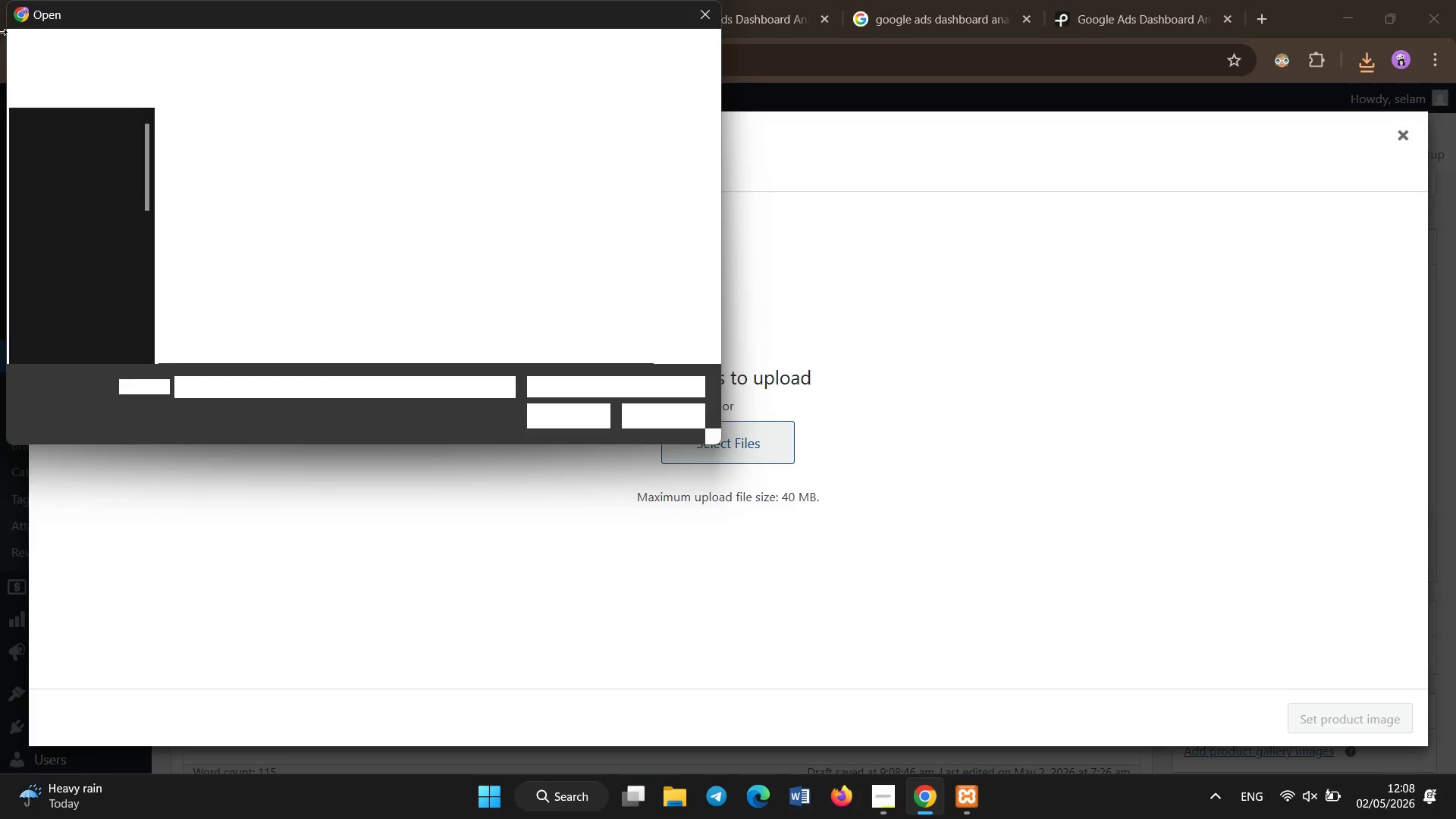 
left_click([878, 801])